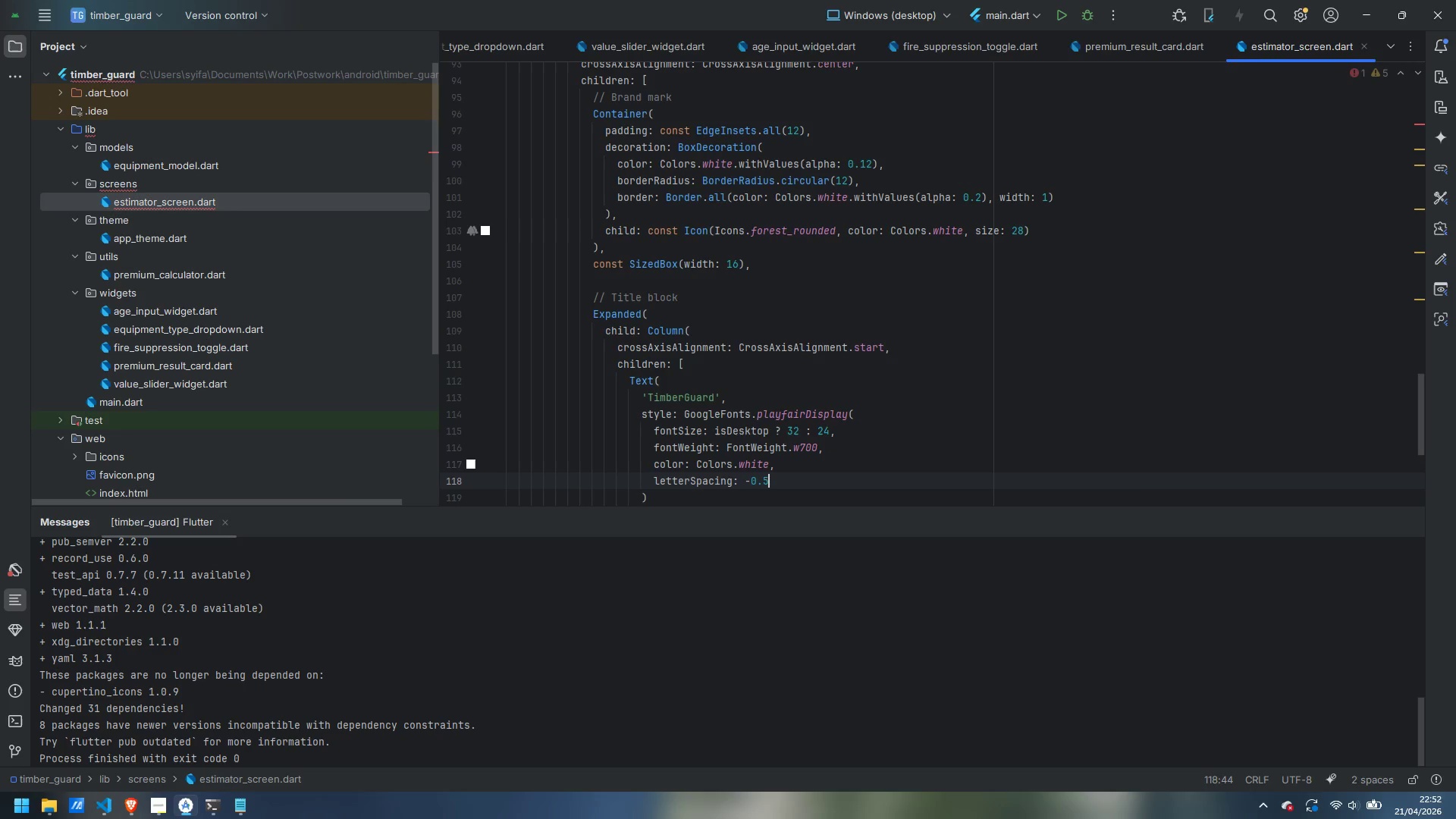 
key(ArrowDown)
 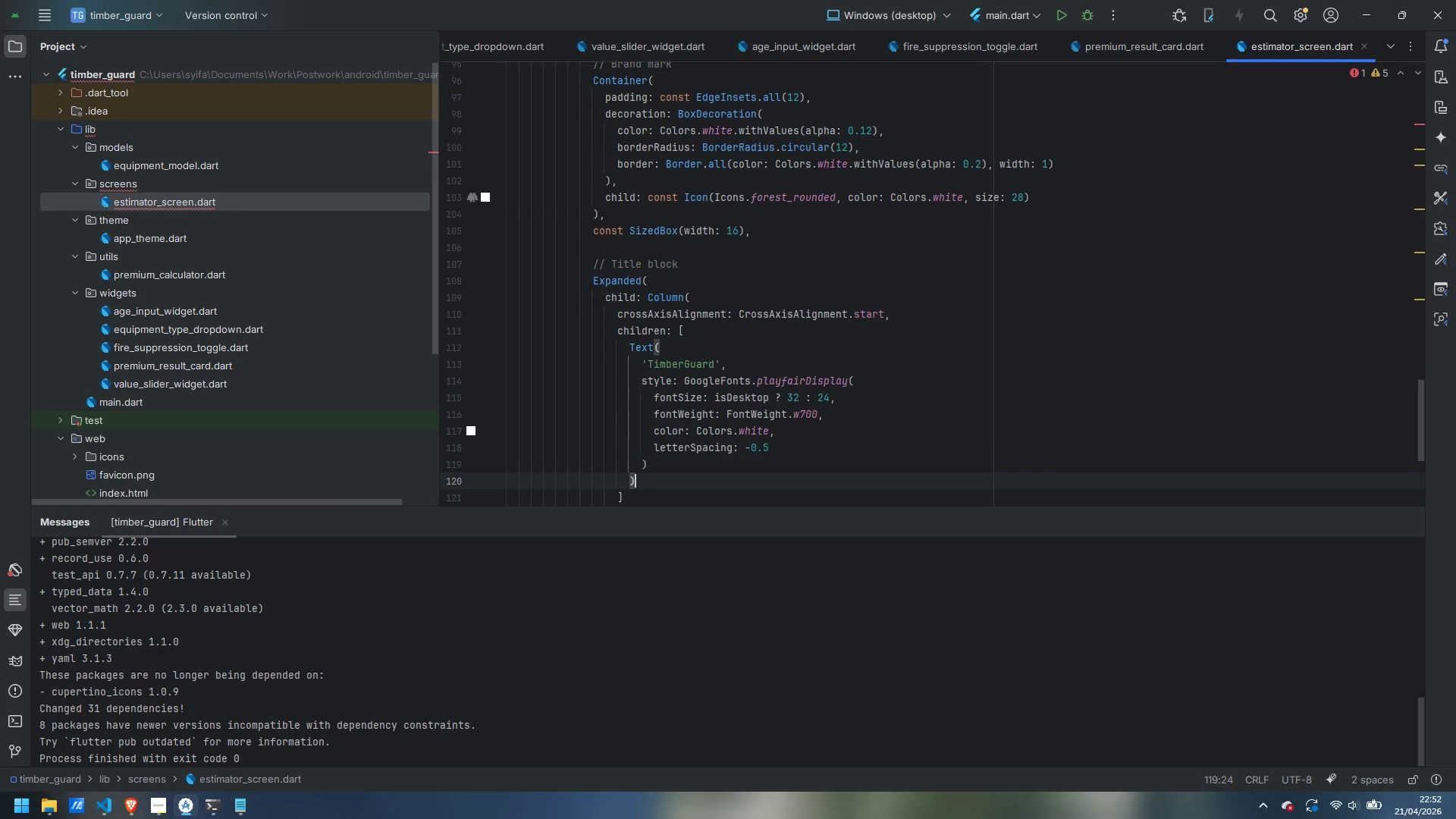 
key(ArrowDown)
 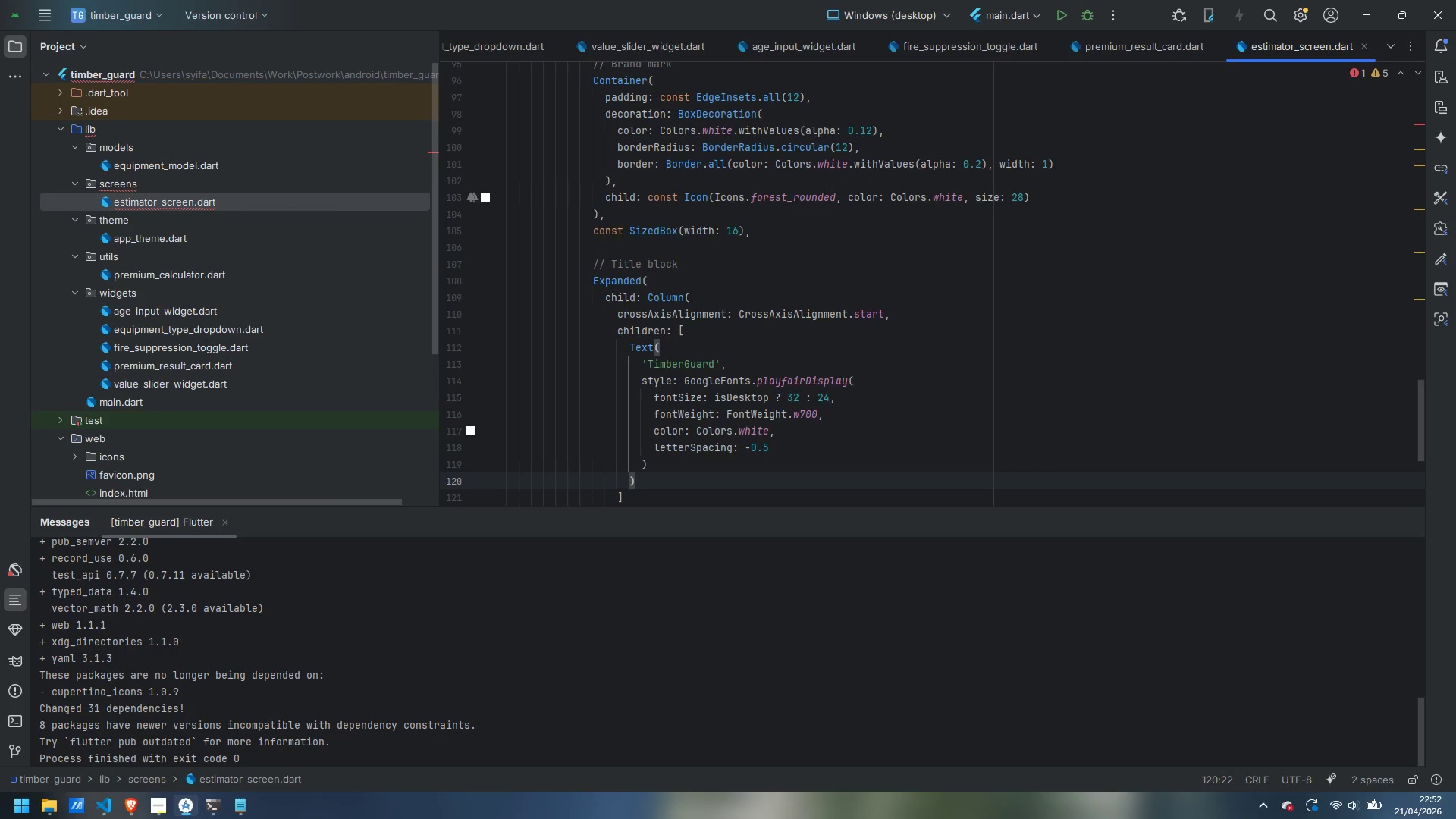 
key(Comma)
 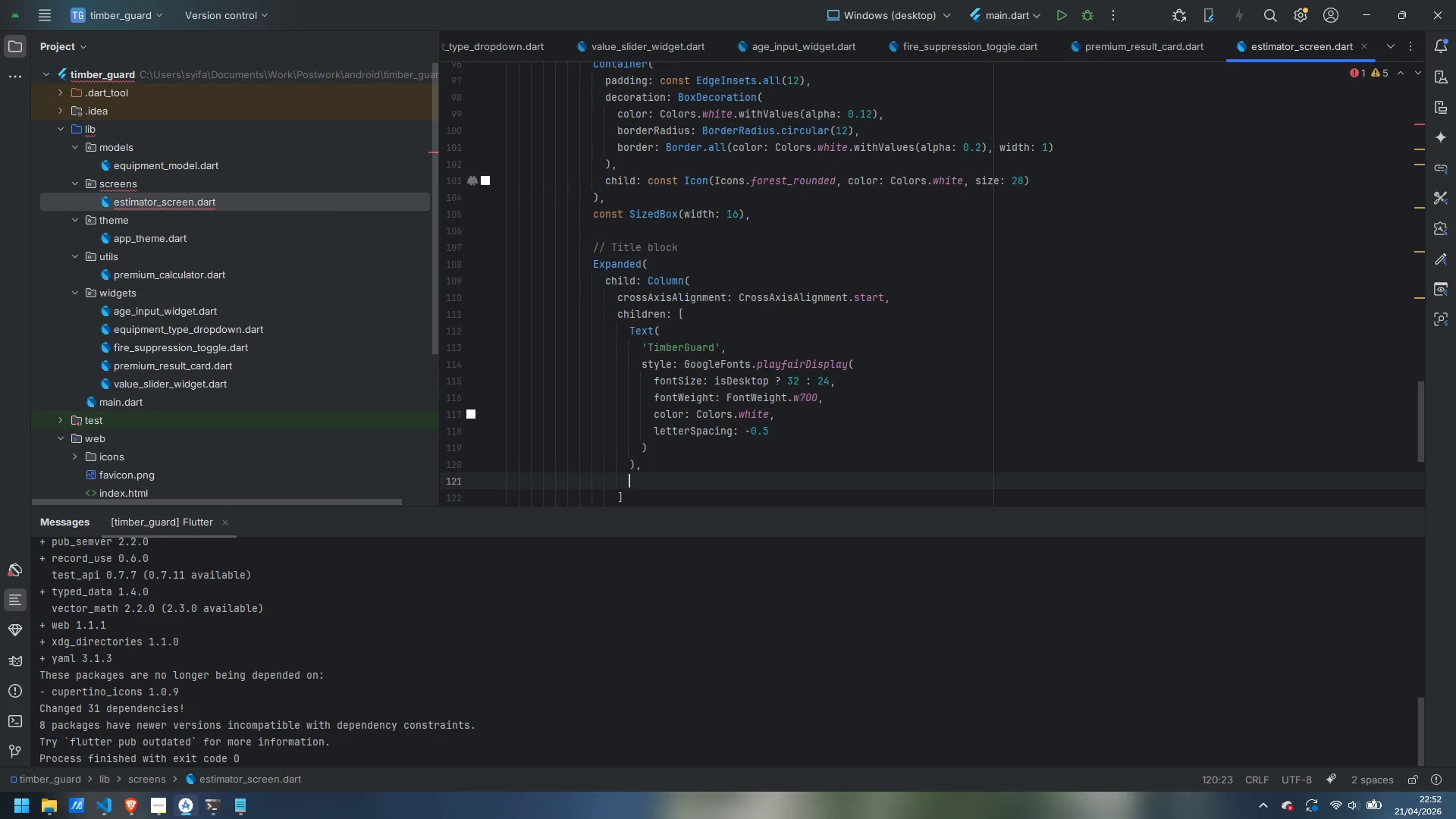 
key(Enter)
 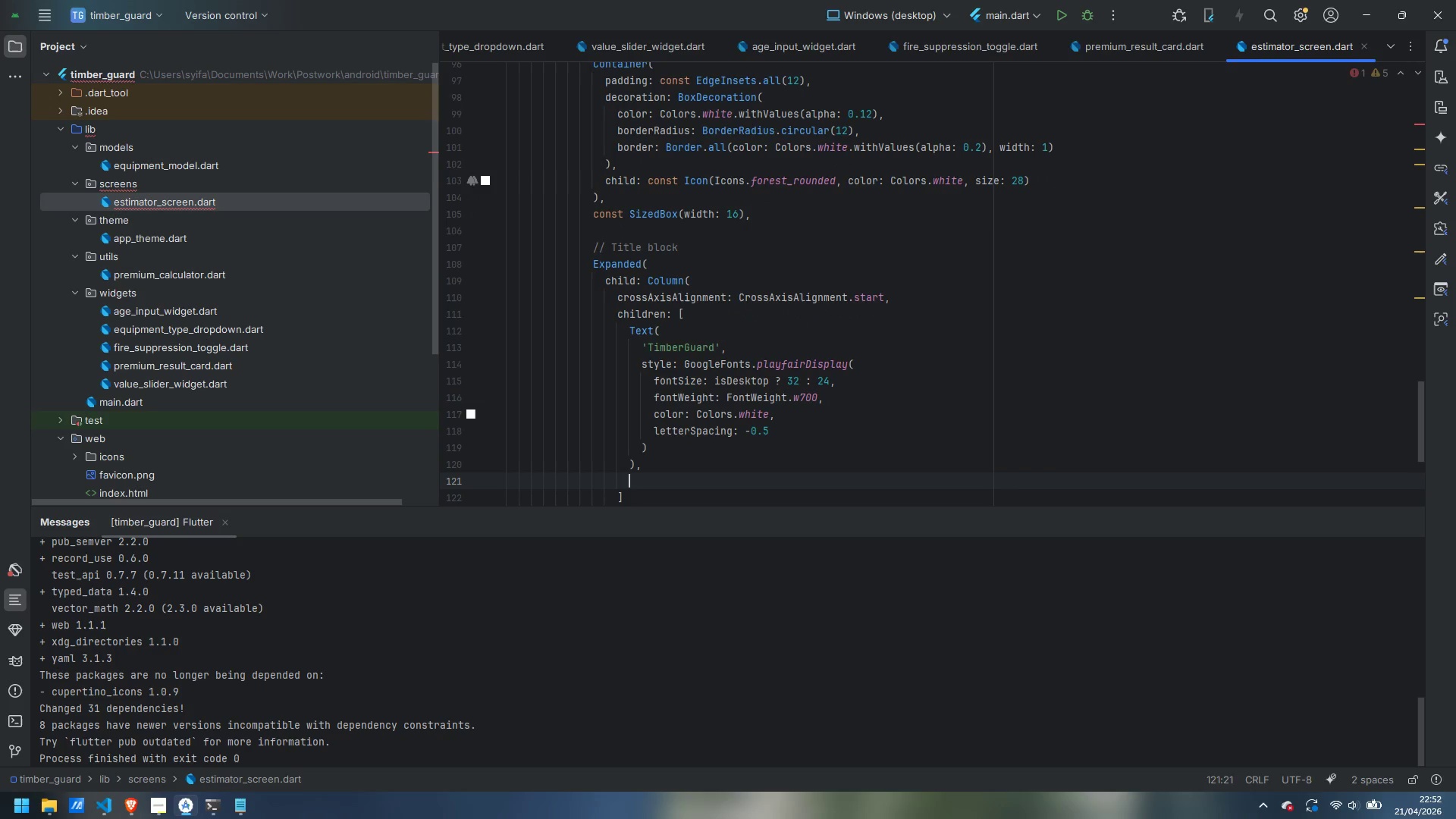 
type(Text()
 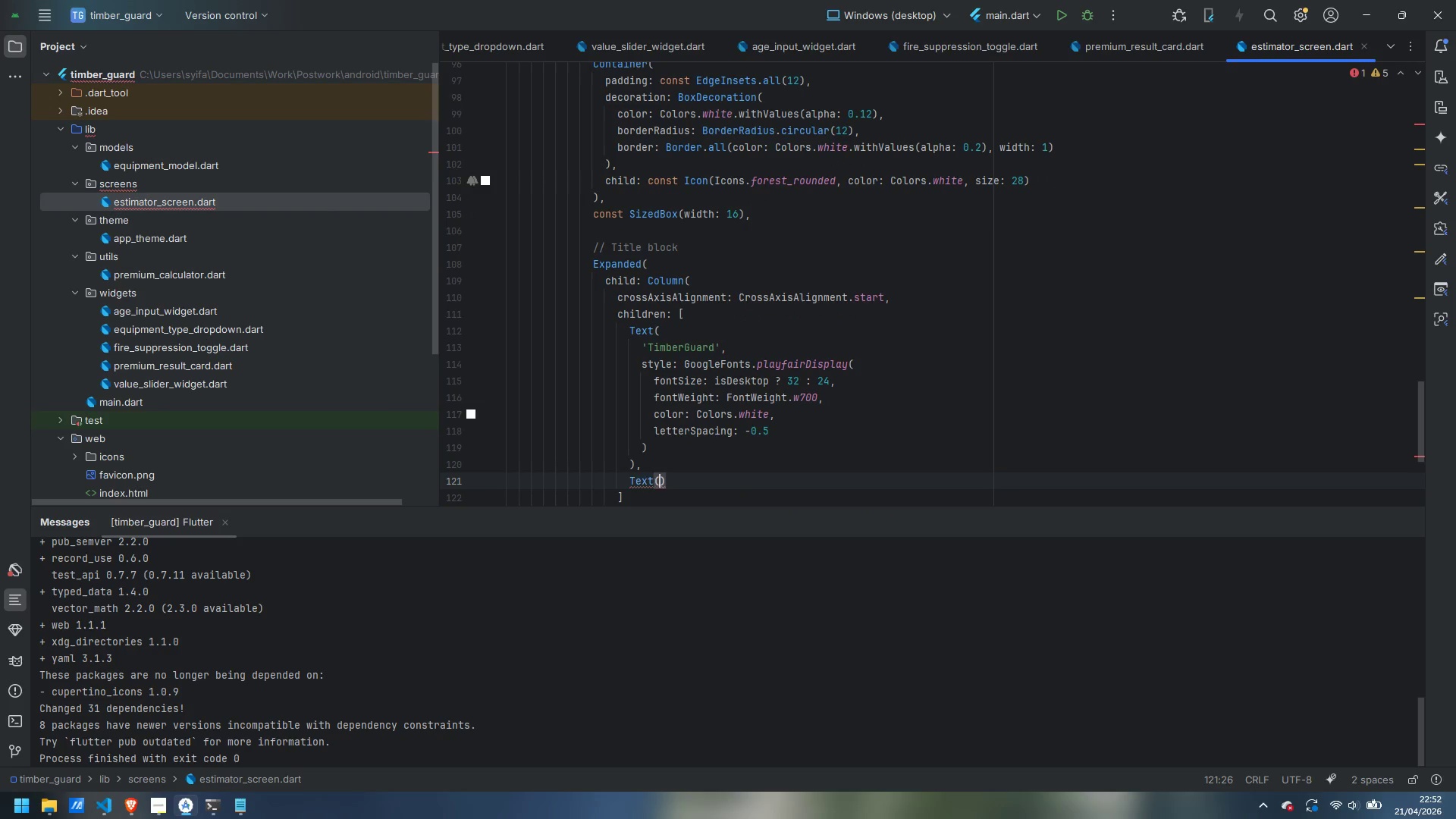 
key(Enter)
 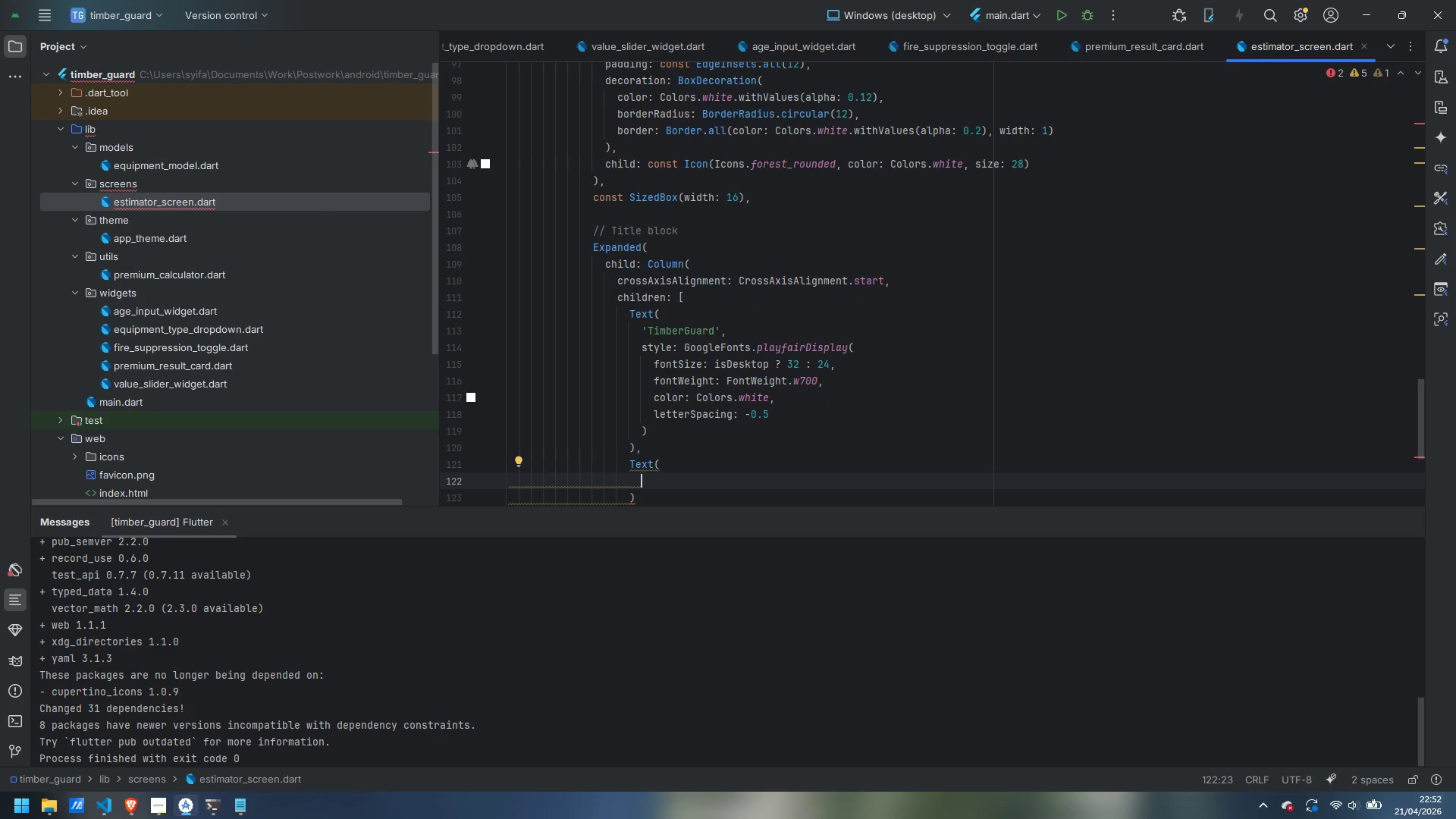 
hold_key(key=ShiftLeft, duration=0.5)
 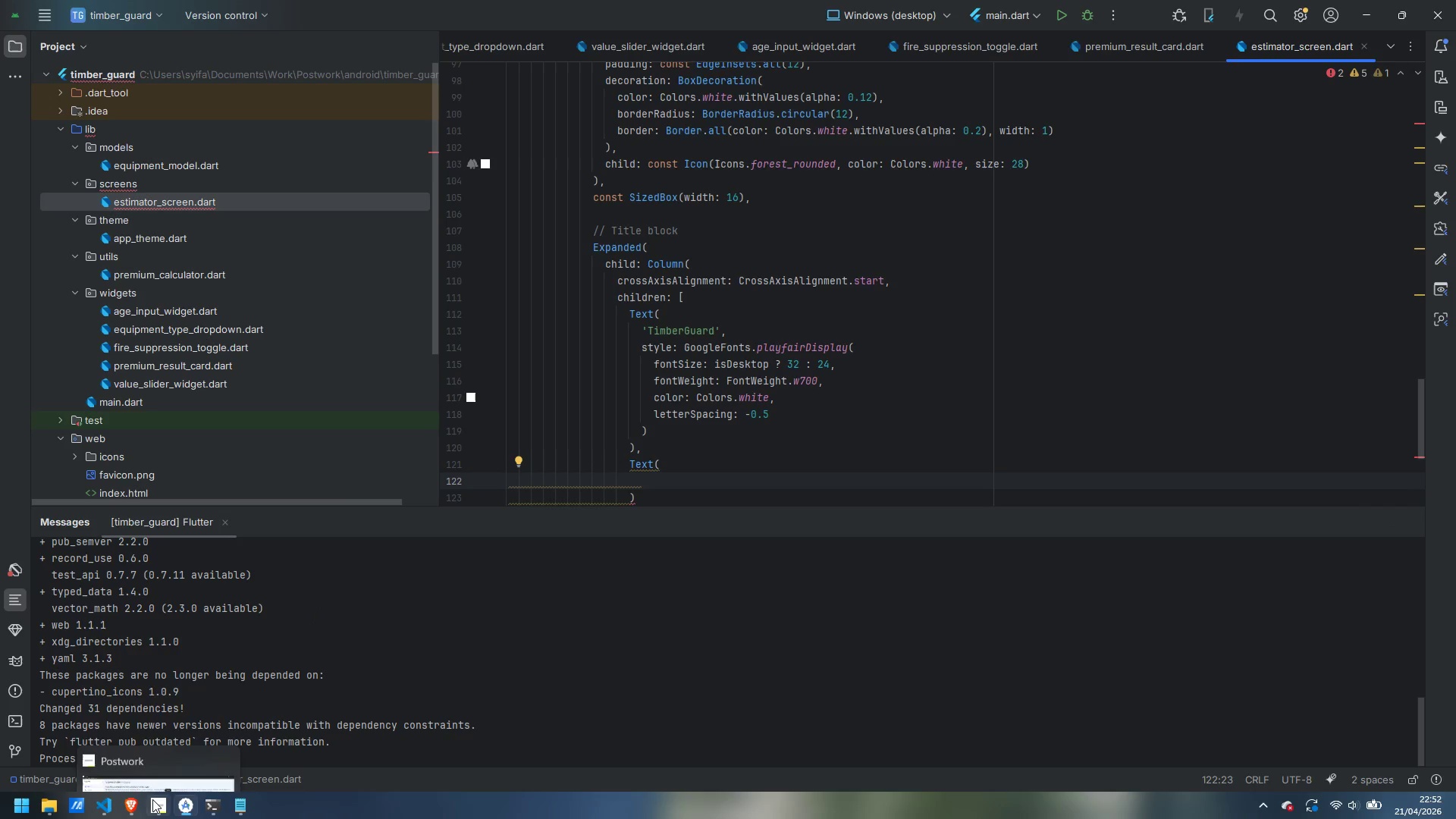 
left_click([152, 799])